 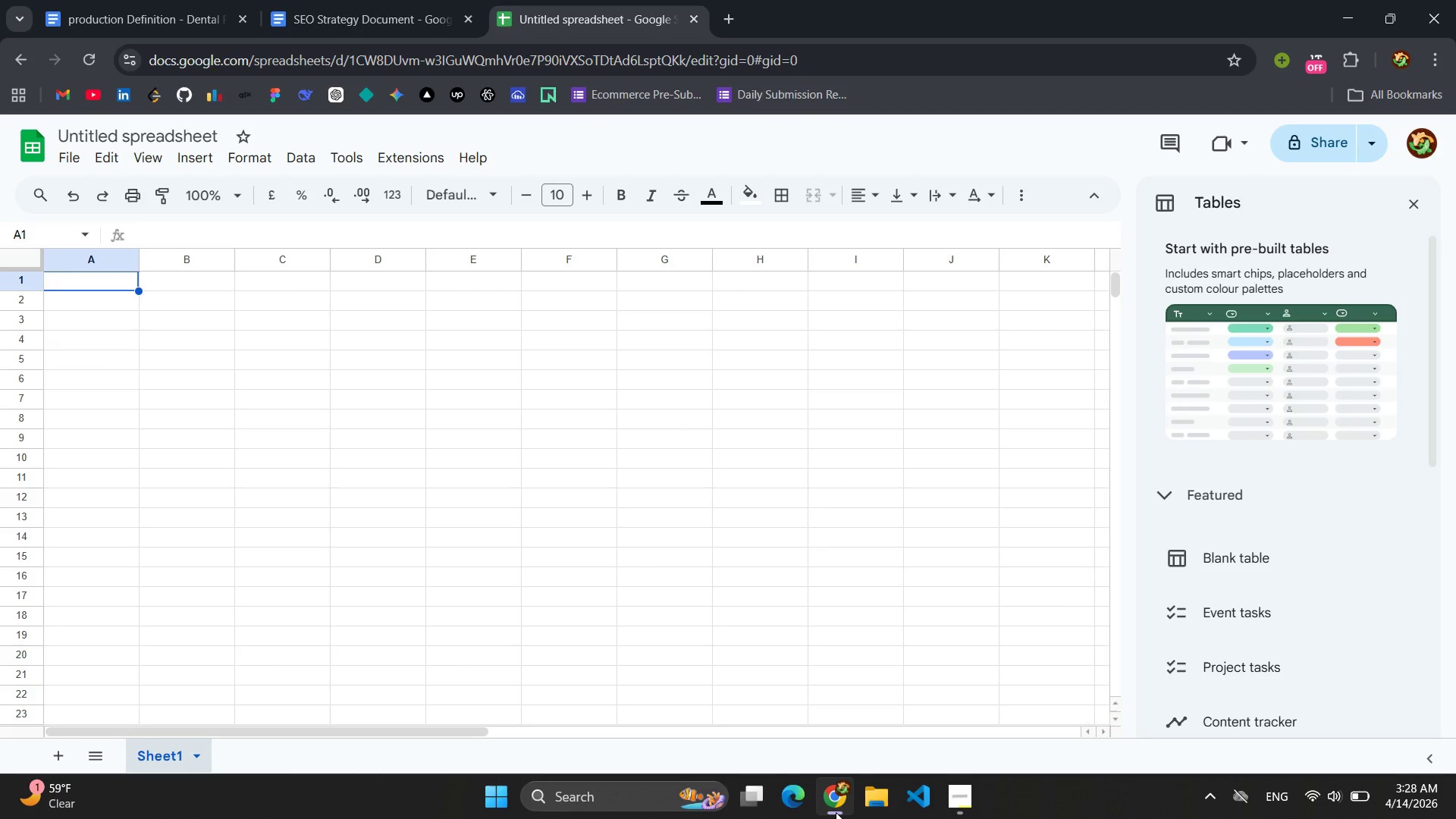 
left_click([149, 138])
 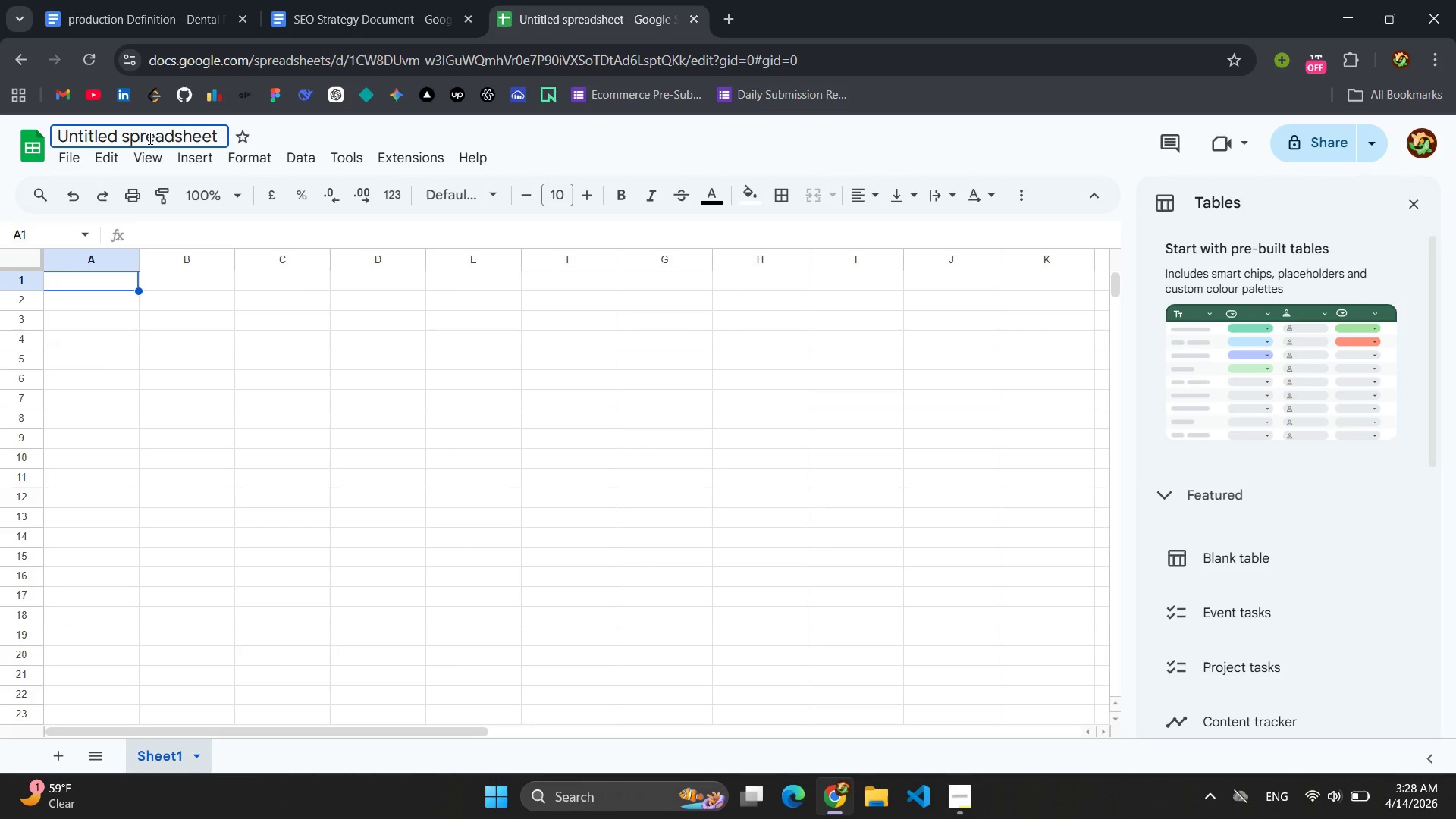 
double_click([149, 138])
 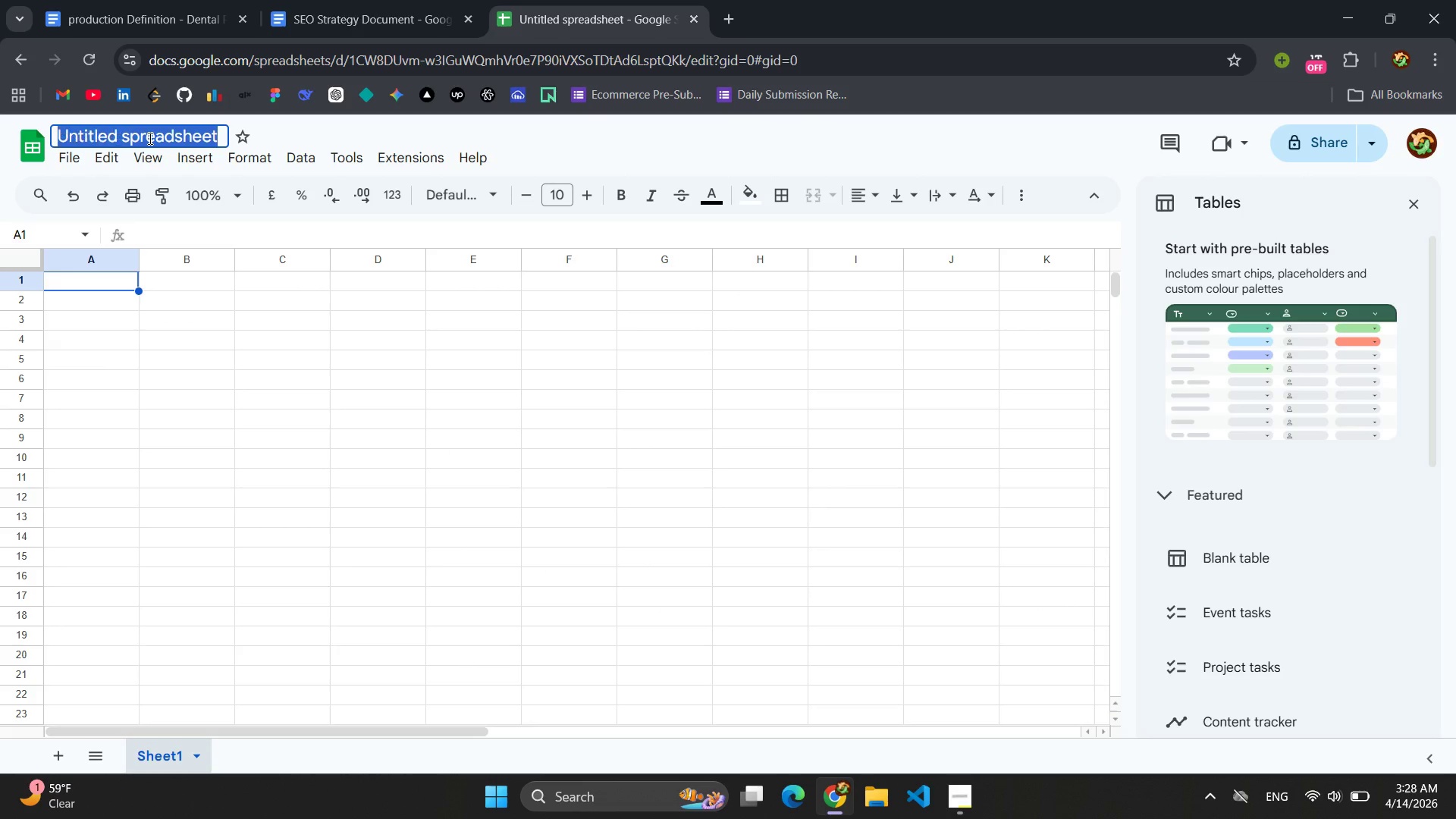 
triple_click([149, 138])
 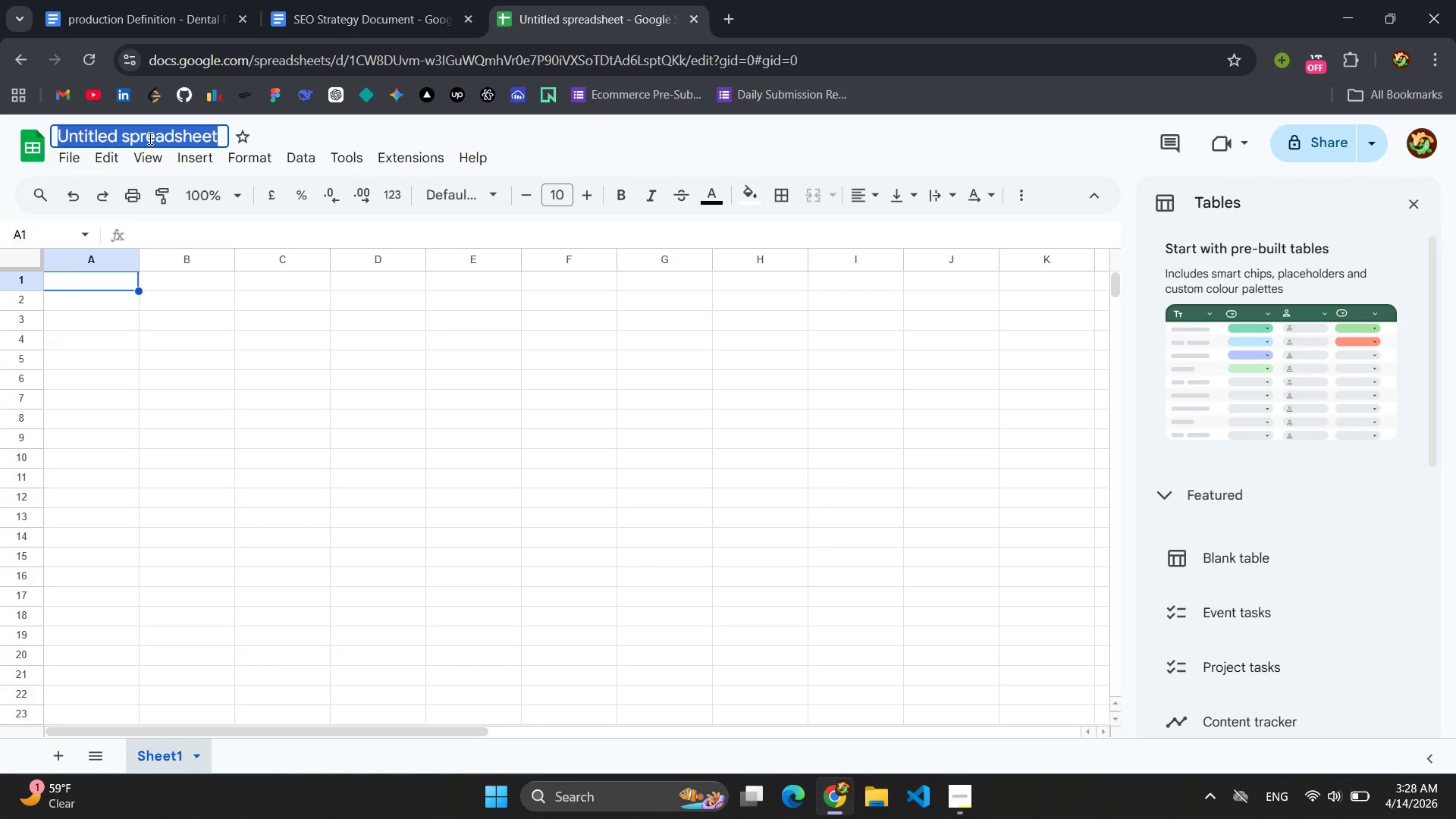 
wait(5.2)
 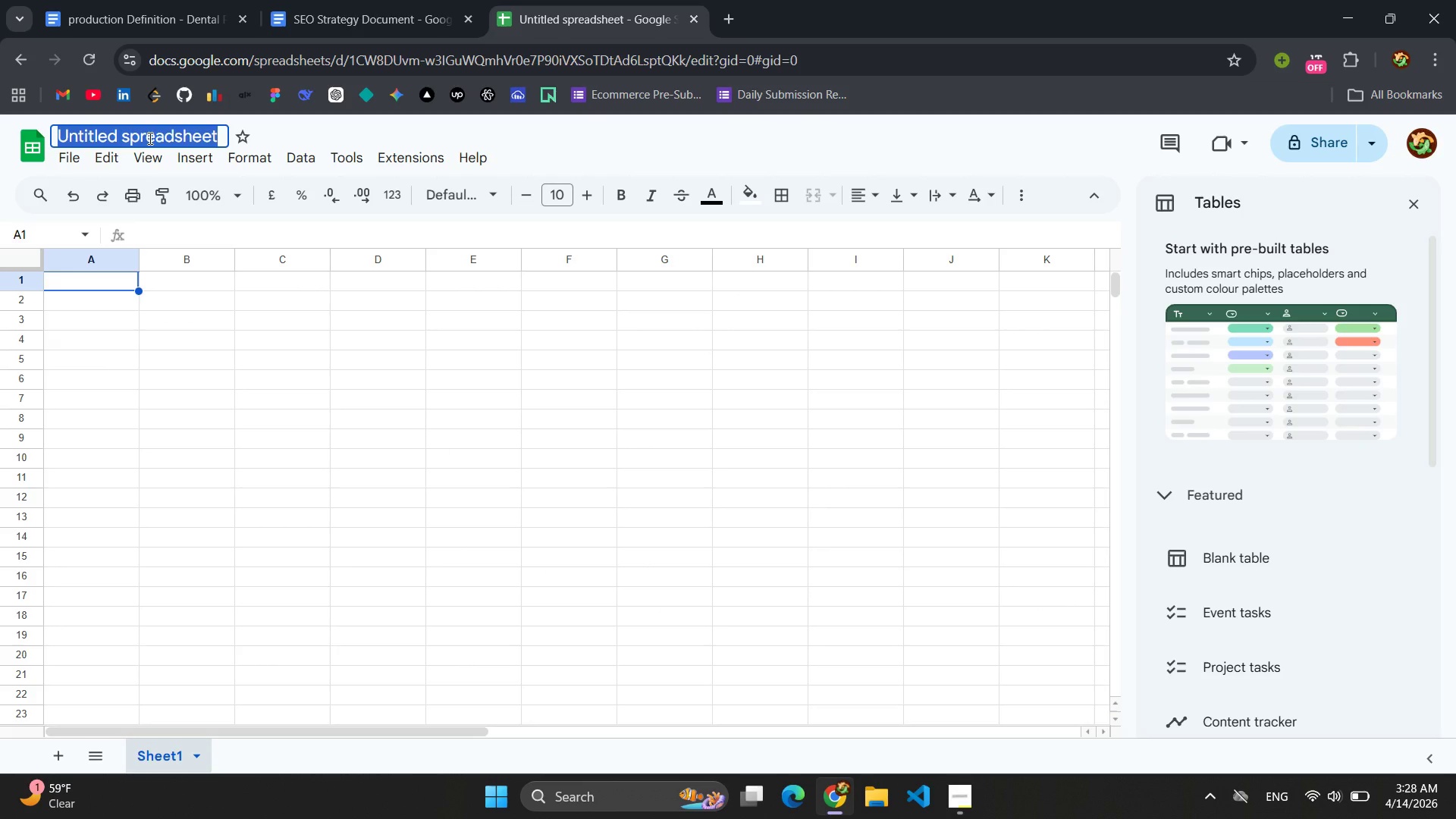 
type(Pearly)
 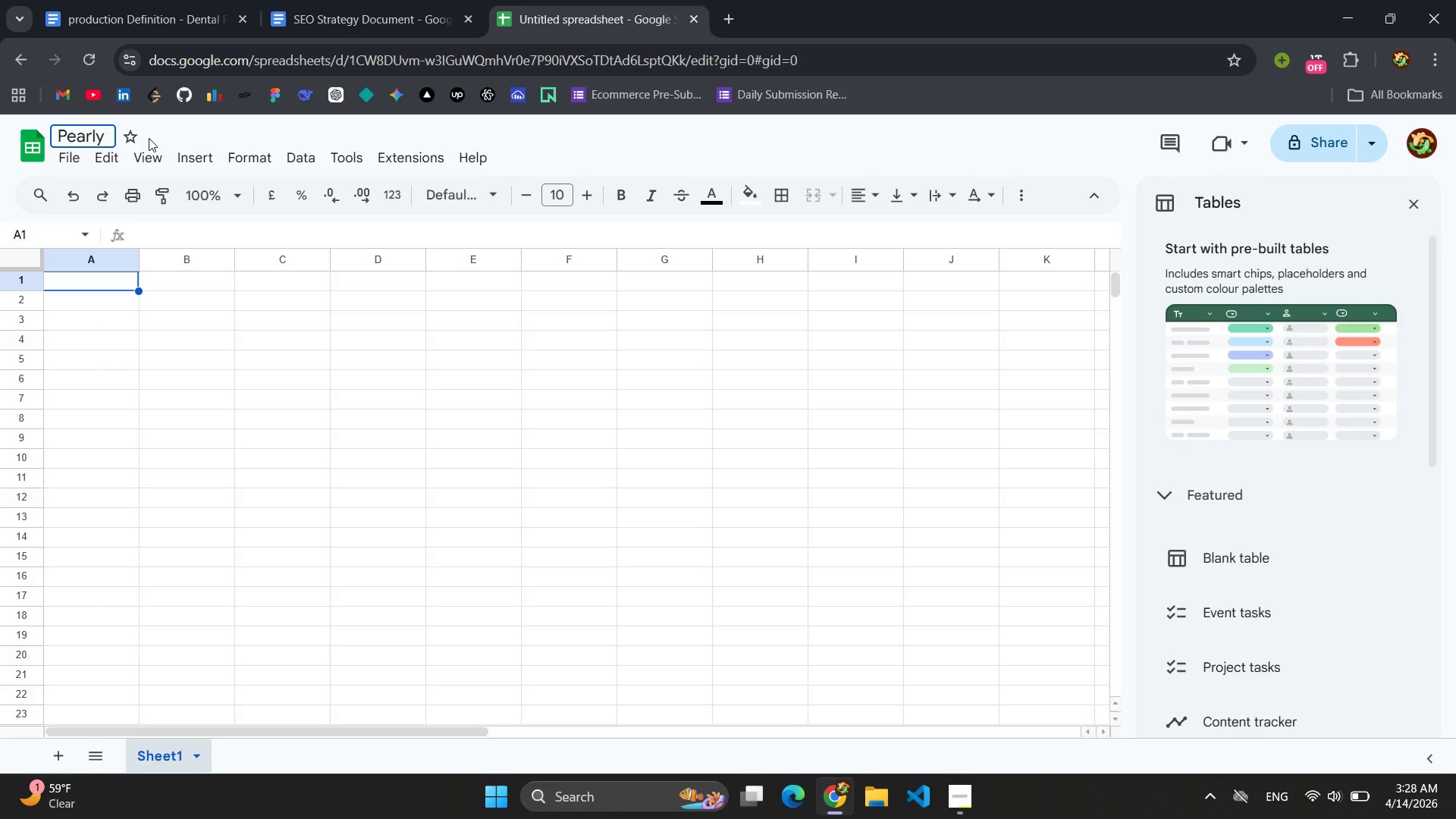 
hold_key(key=ShiftLeft, duration=0.72)
 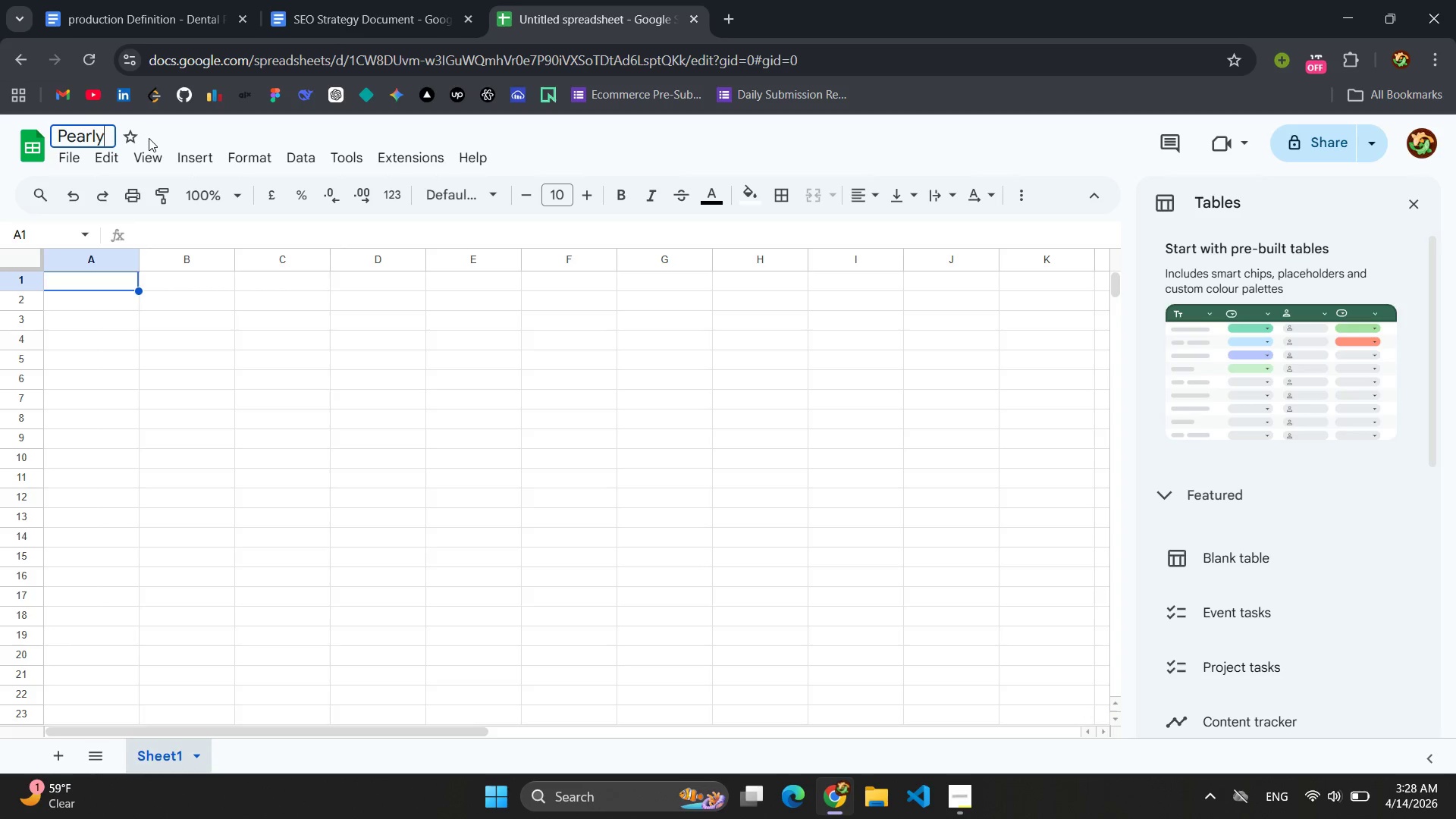 
type( Gates Dental Phantom Heads Listing )
 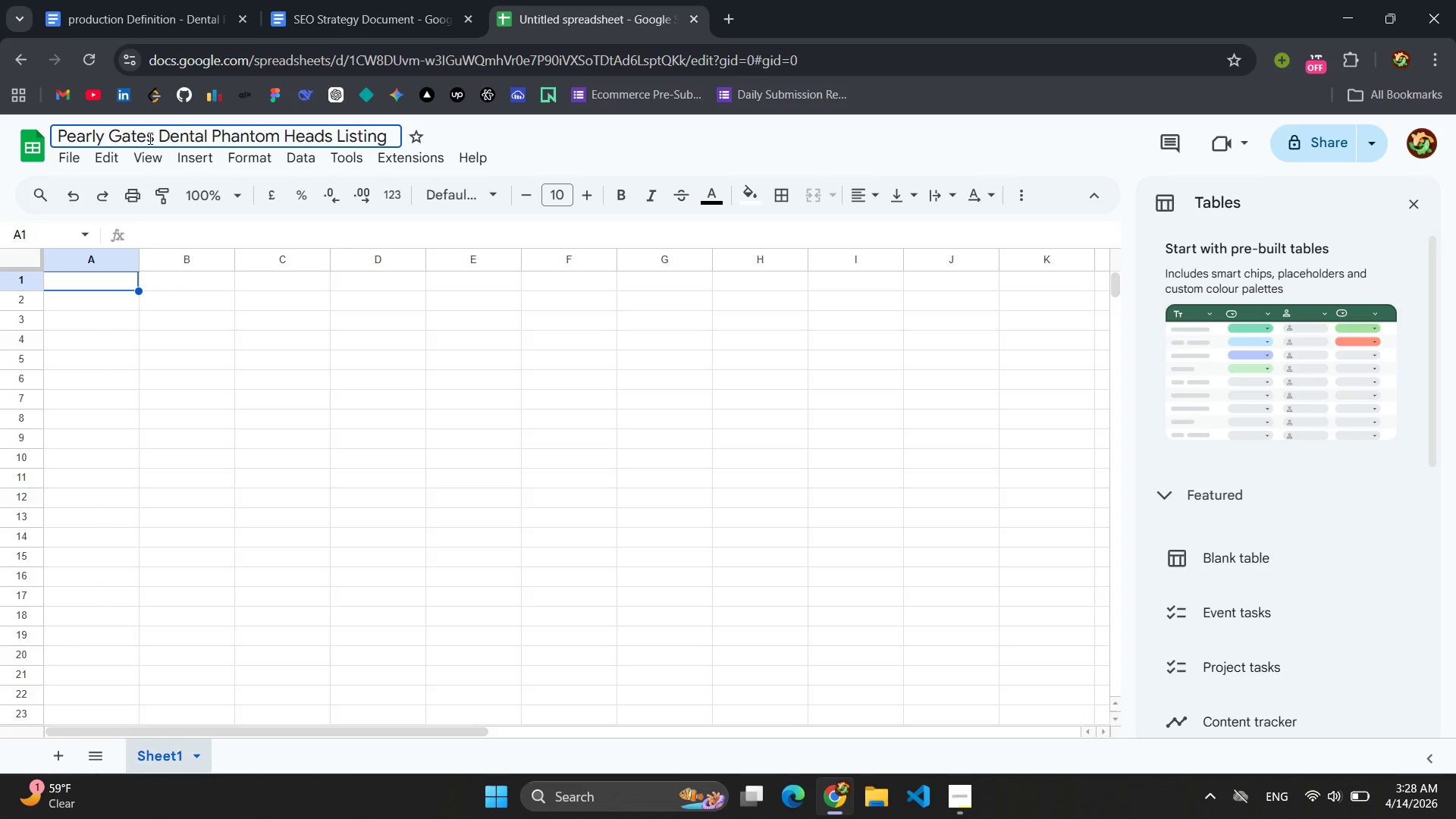 
key(Enter)
 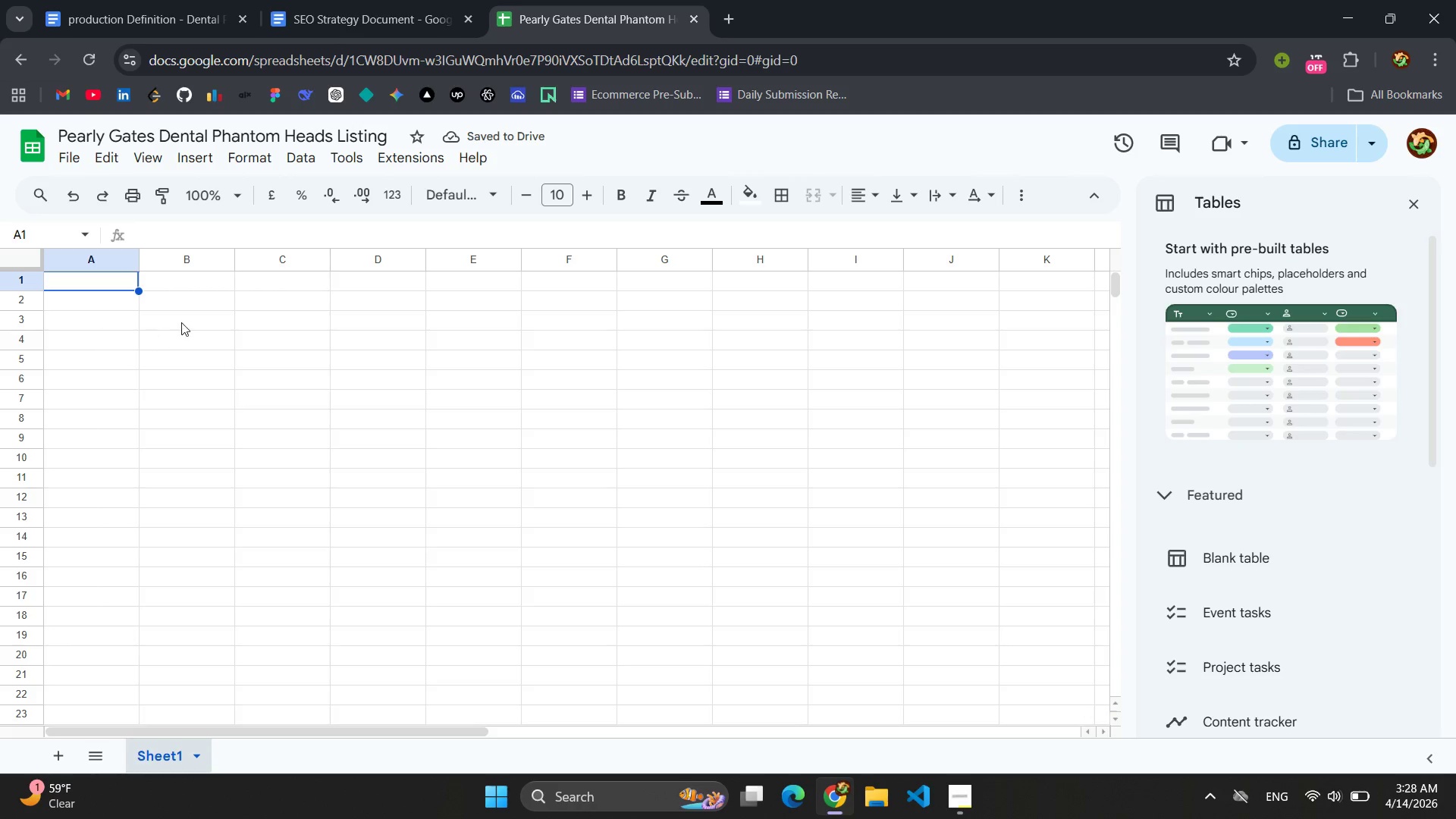 
left_click([78, 283])
 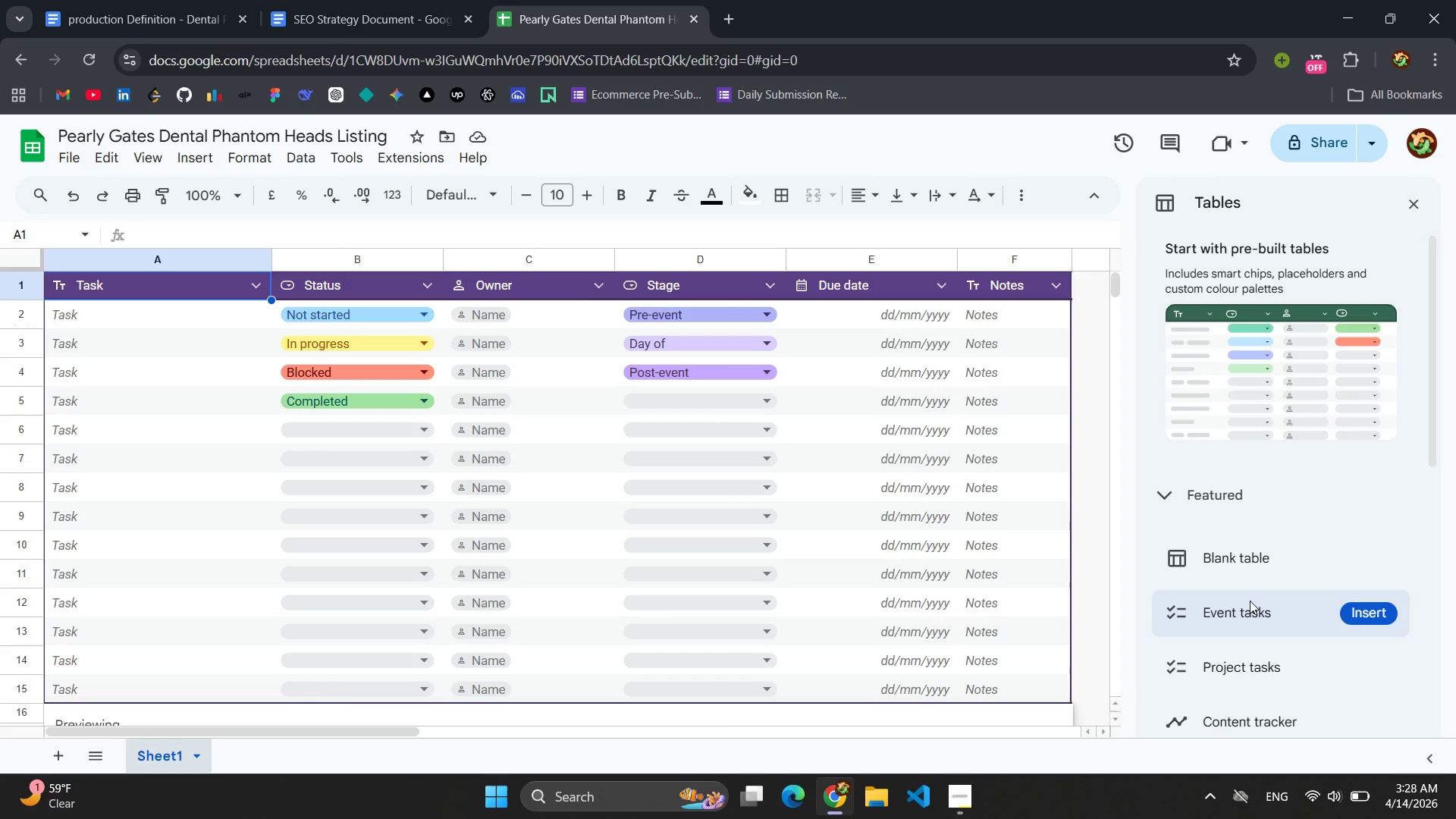 
wait(7.77)
 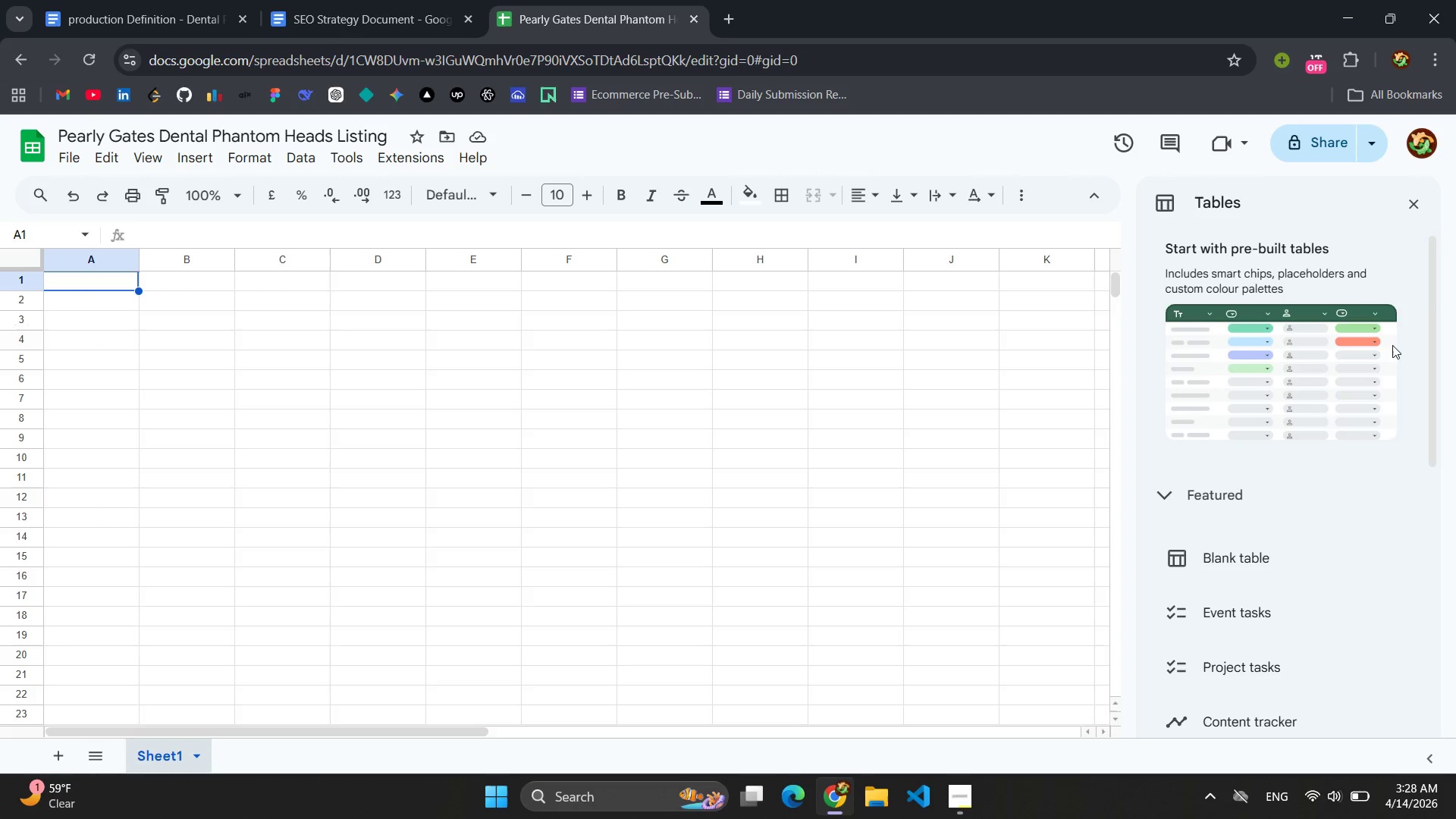 
left_click([1415, 201])
 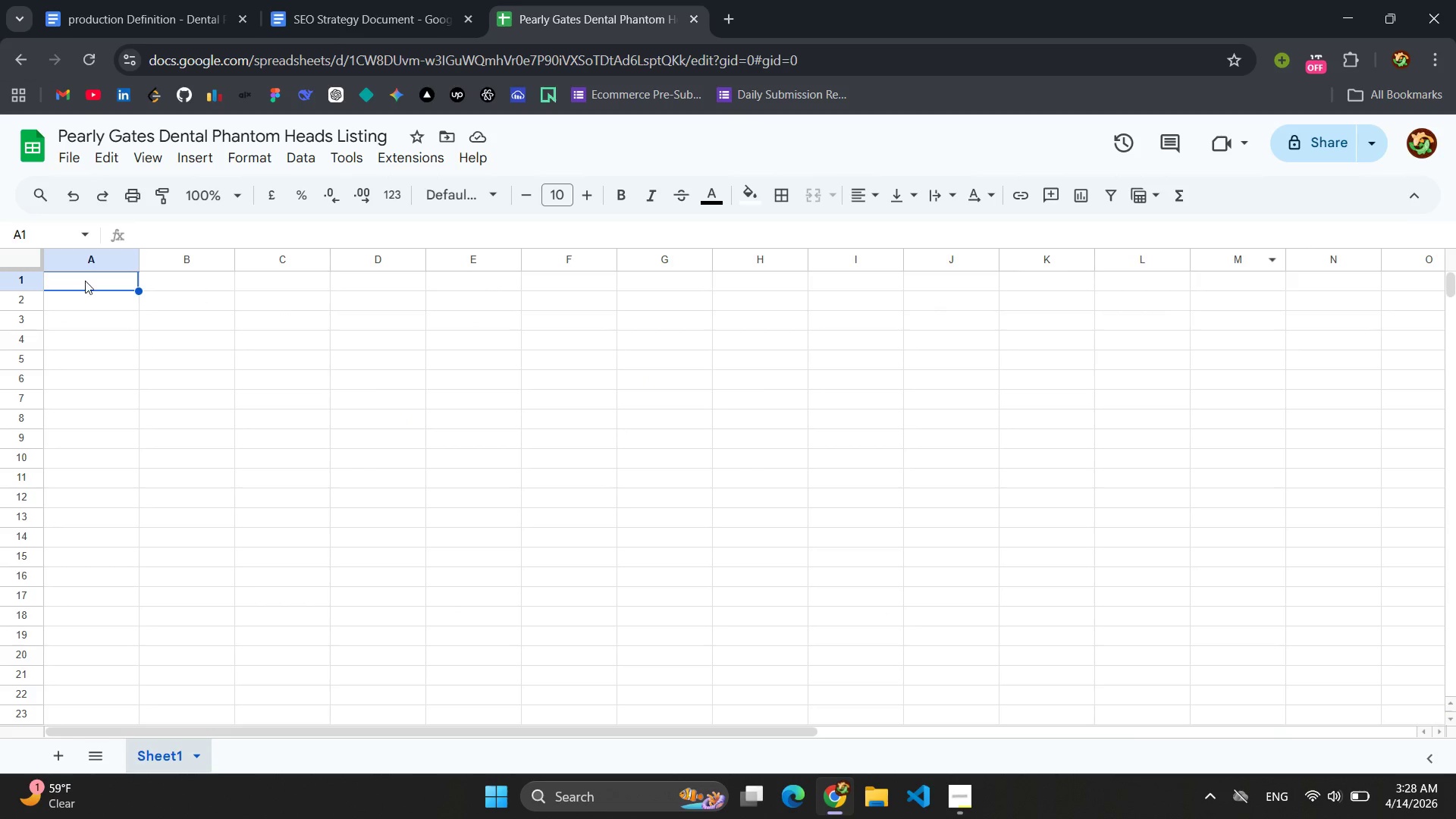 
left_click([85, 281])
 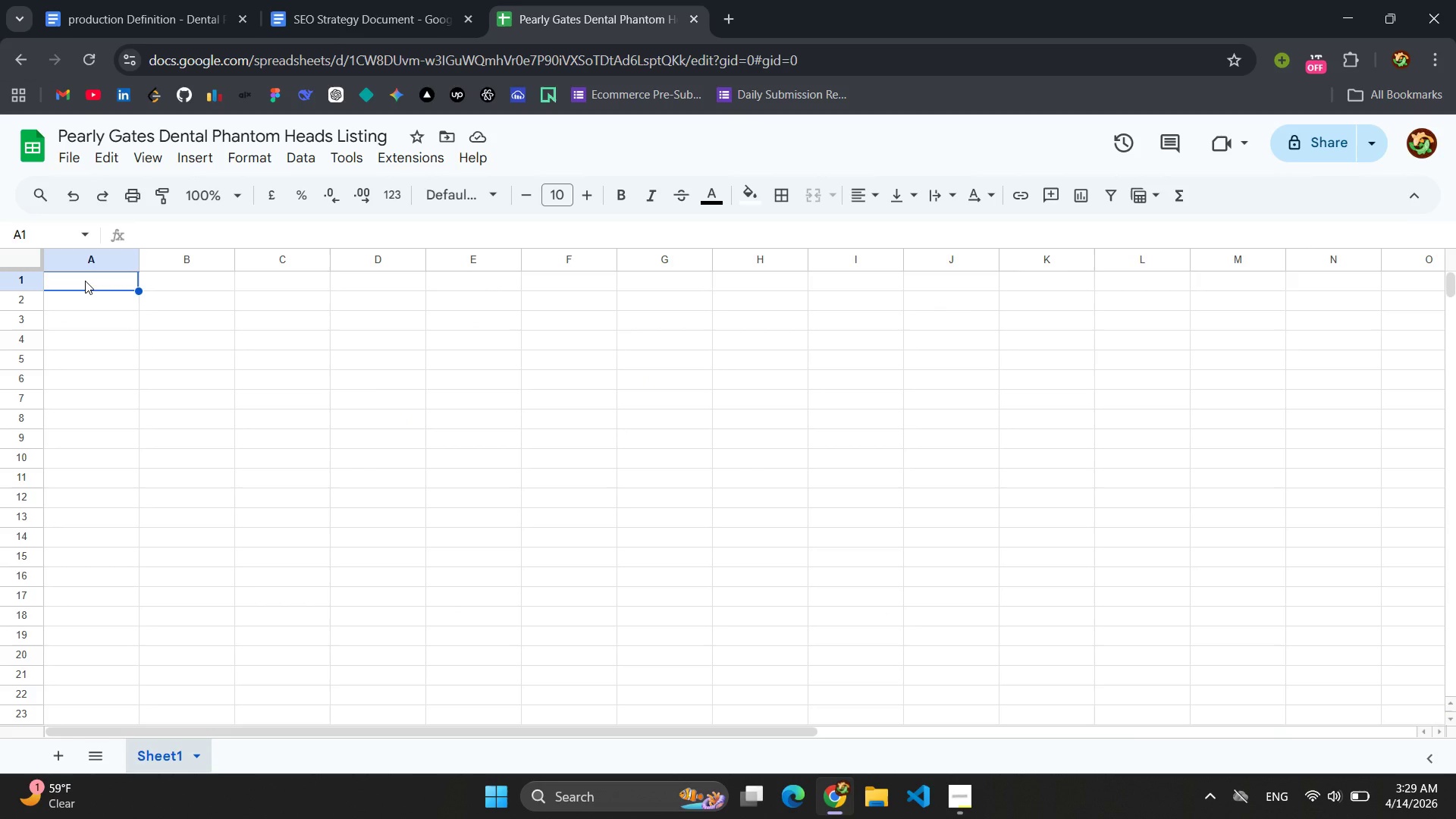 
type(SKU)
 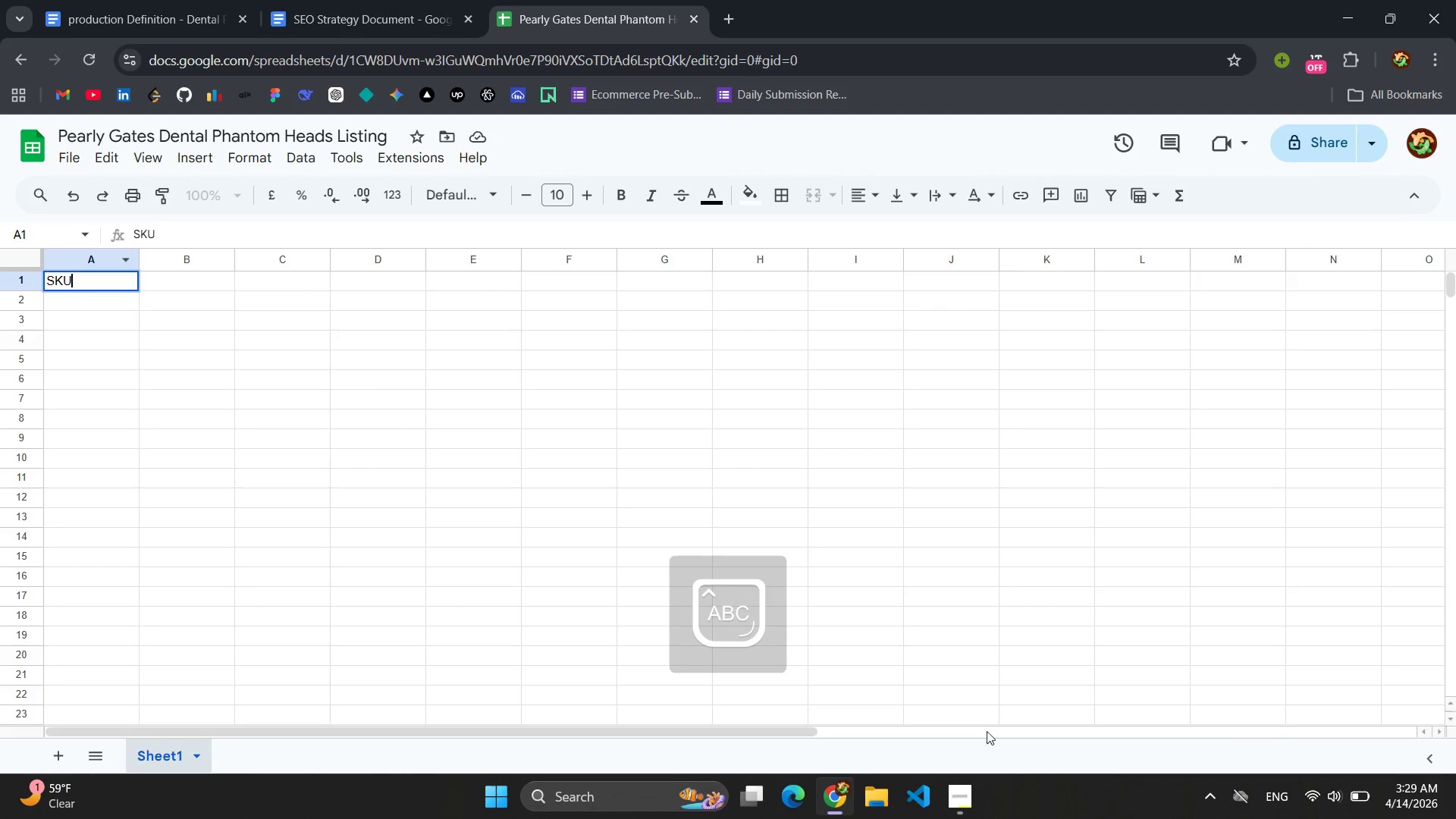 
left_click([971, 806])